 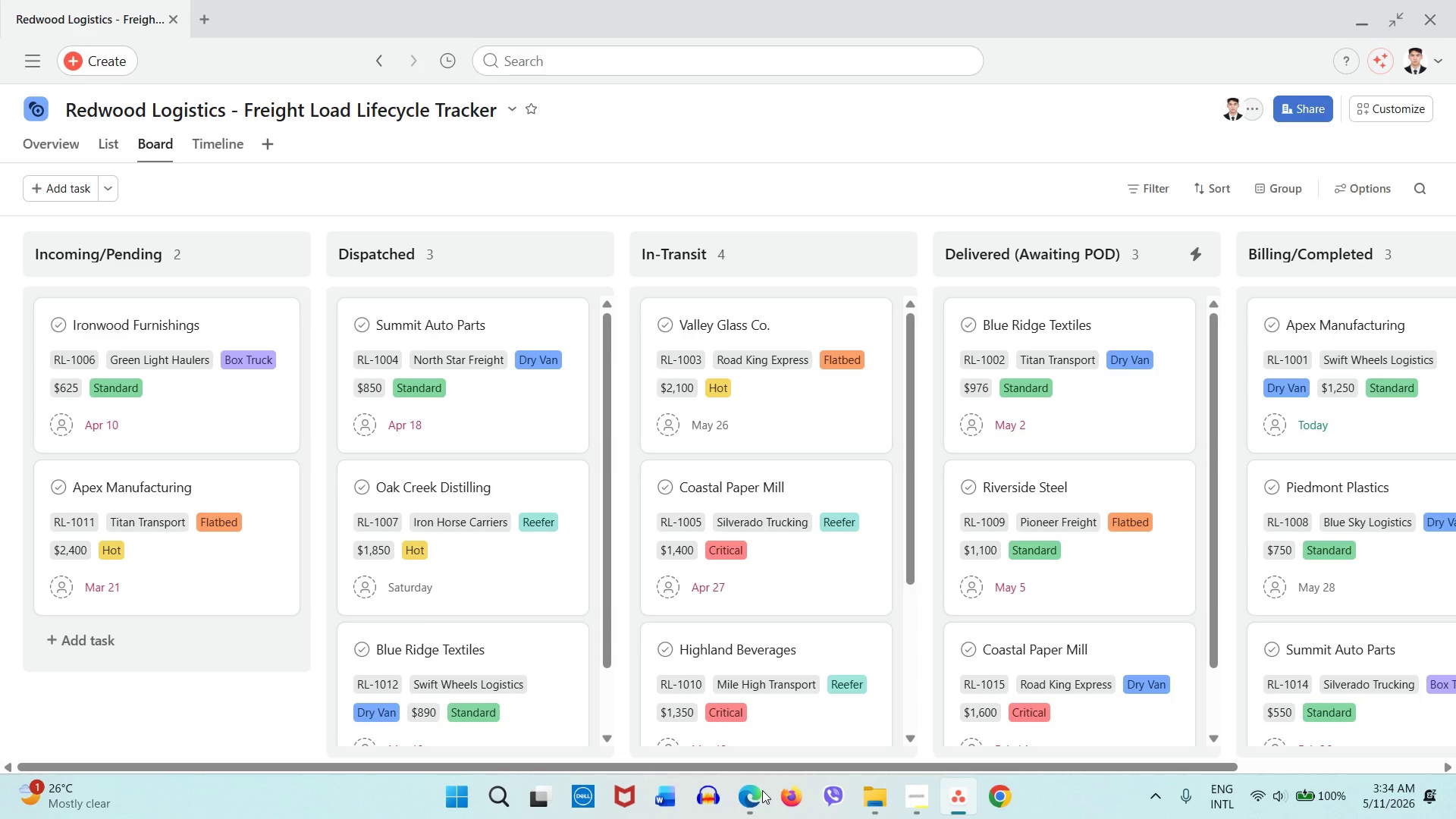 
key(Meta+Shift+S)
 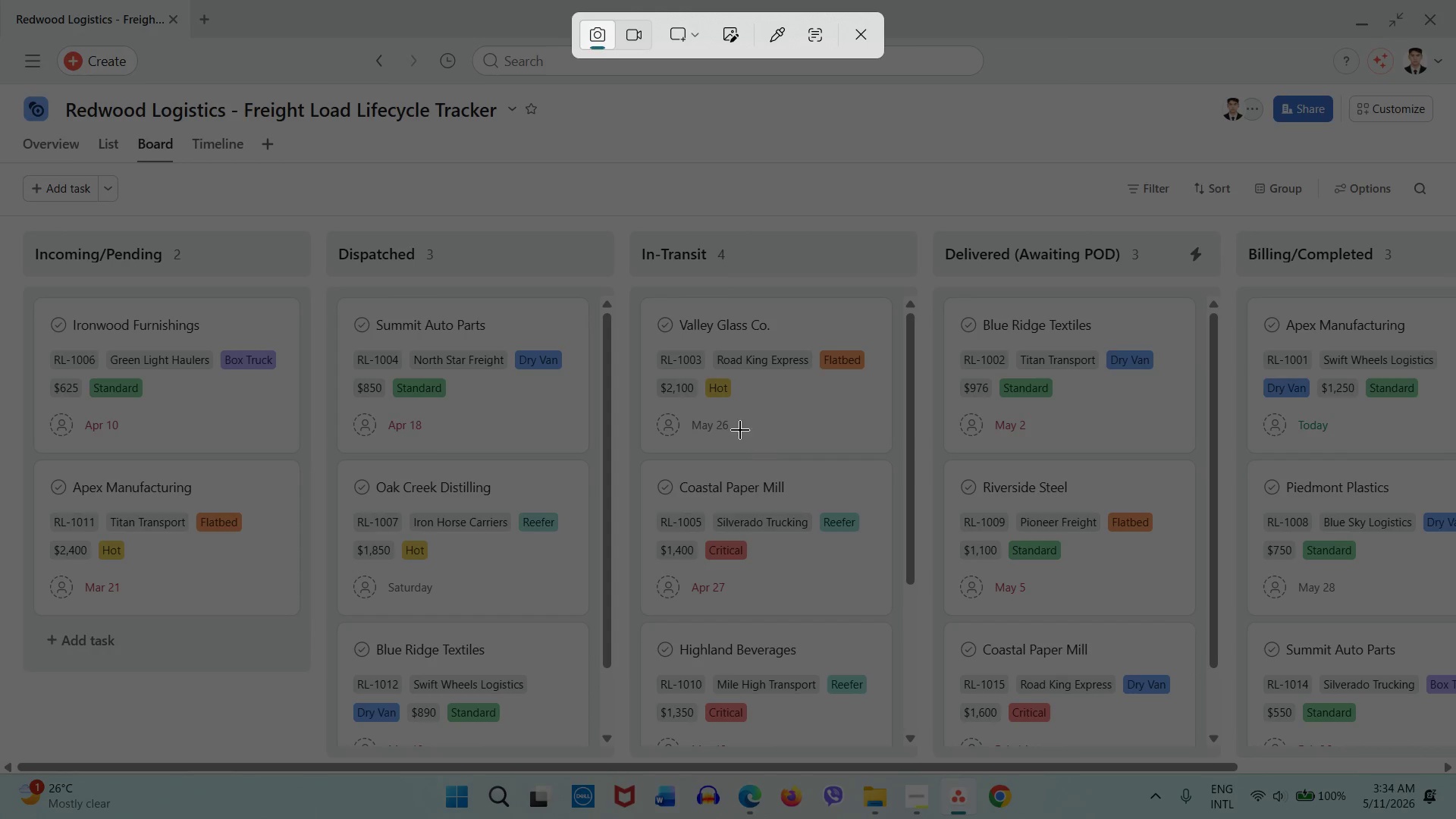 
left_click_drag(start_coordinate=[0, 0], to_coordinate=[1455, 769])
 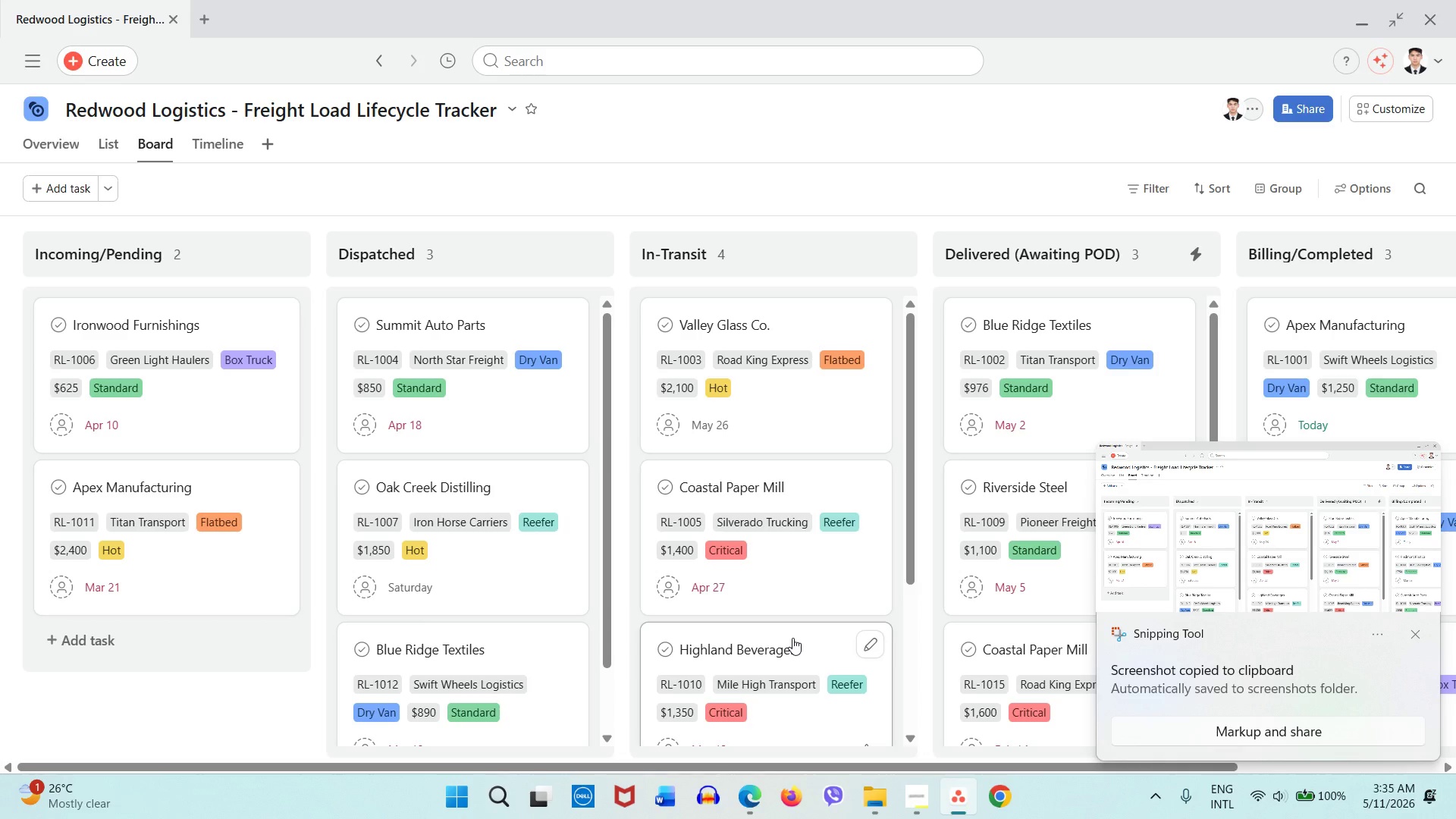 
wait(7.47)
 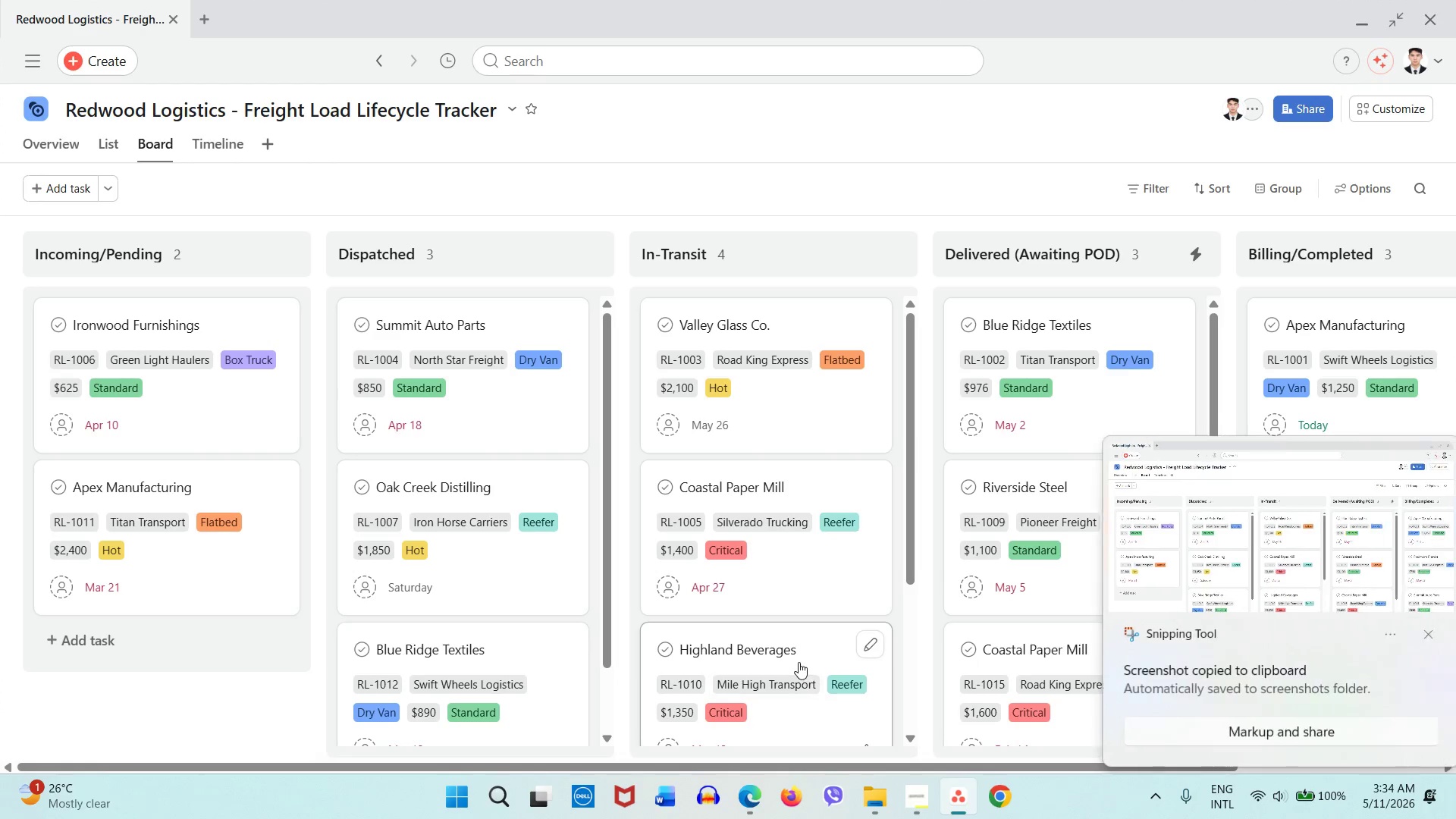 
left_click([911, 808])
 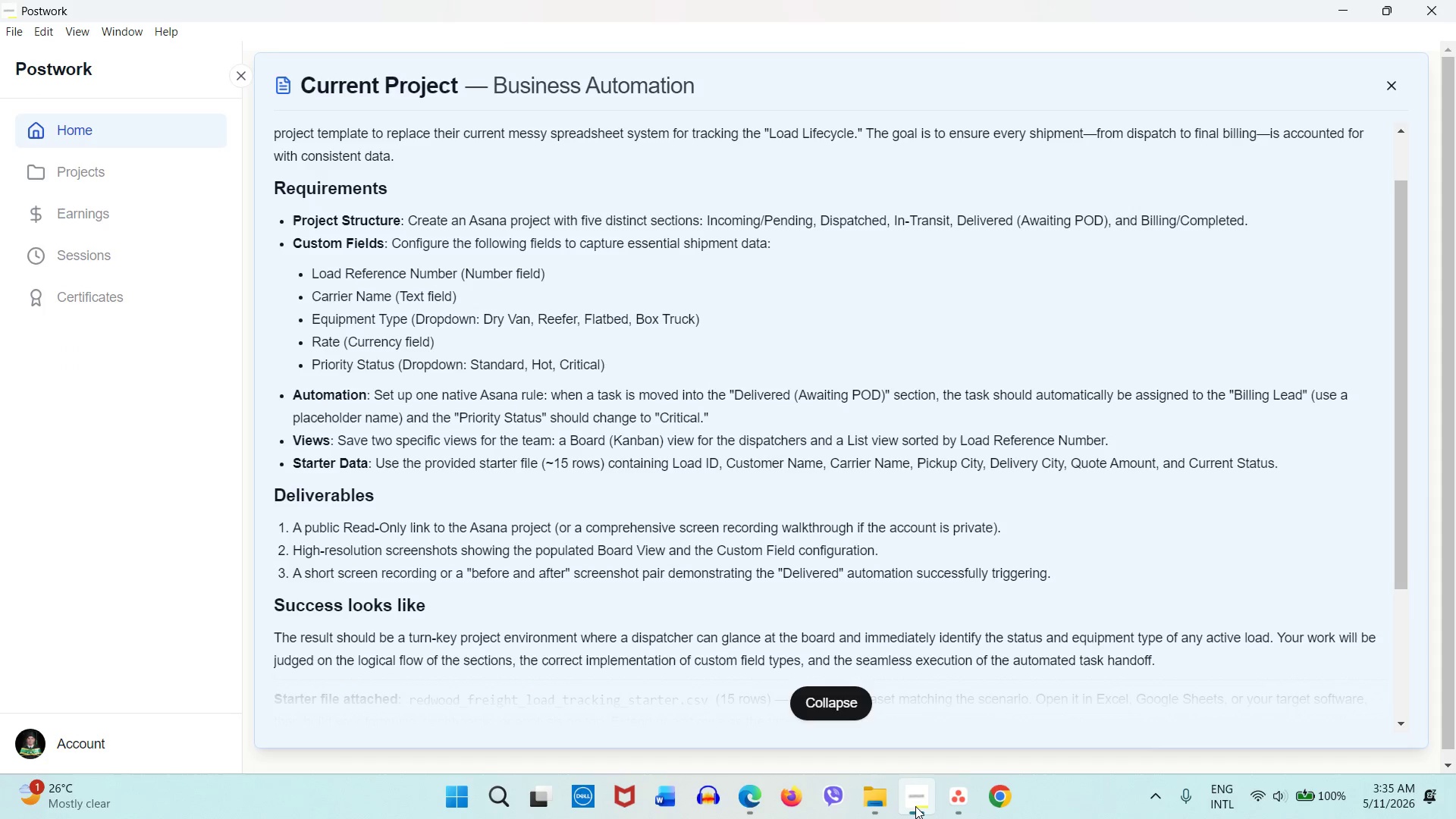 
left_click([944, 798])
 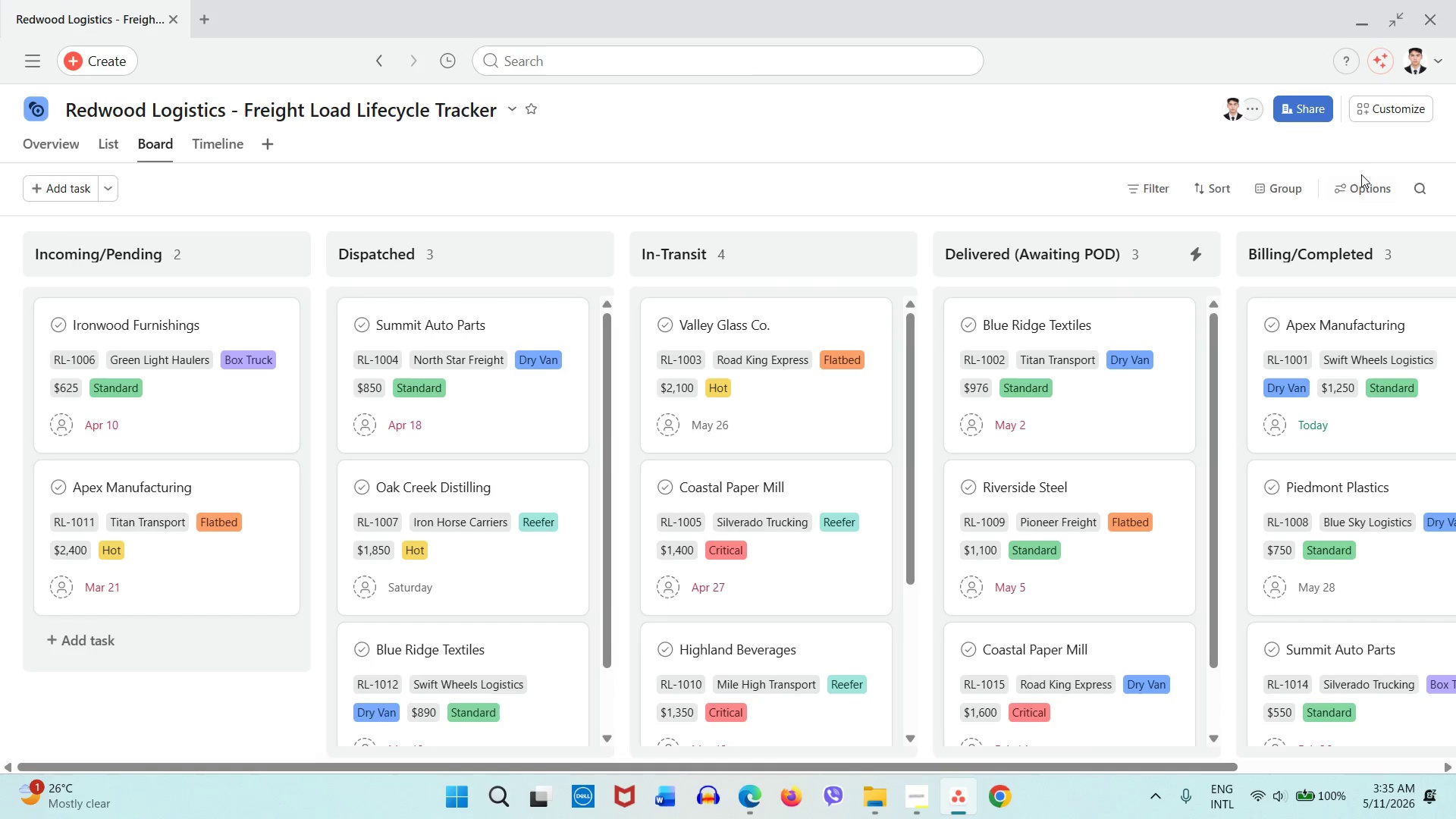 
left_click([1370, 108])
 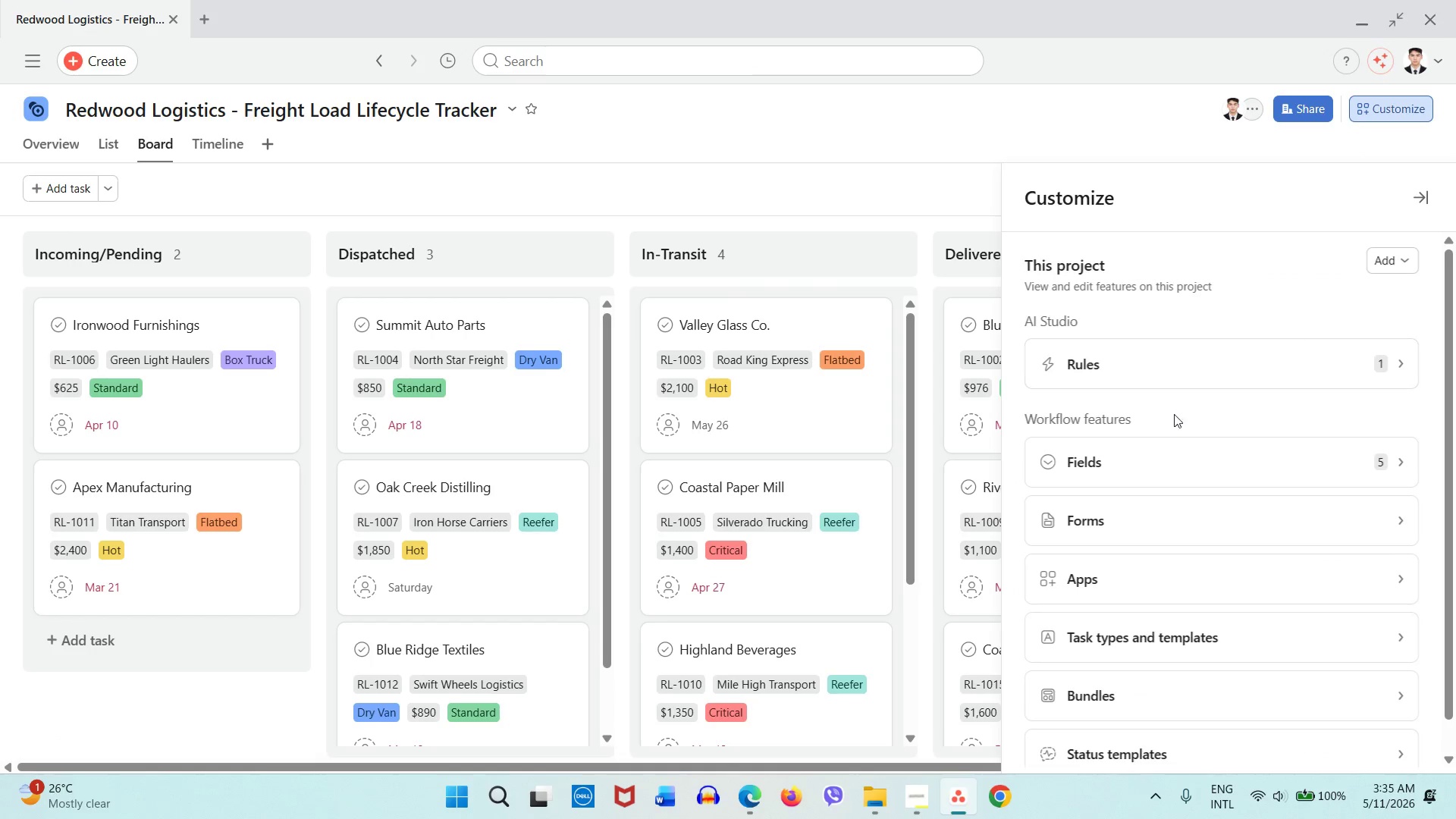 
left_click([1155, 450])
 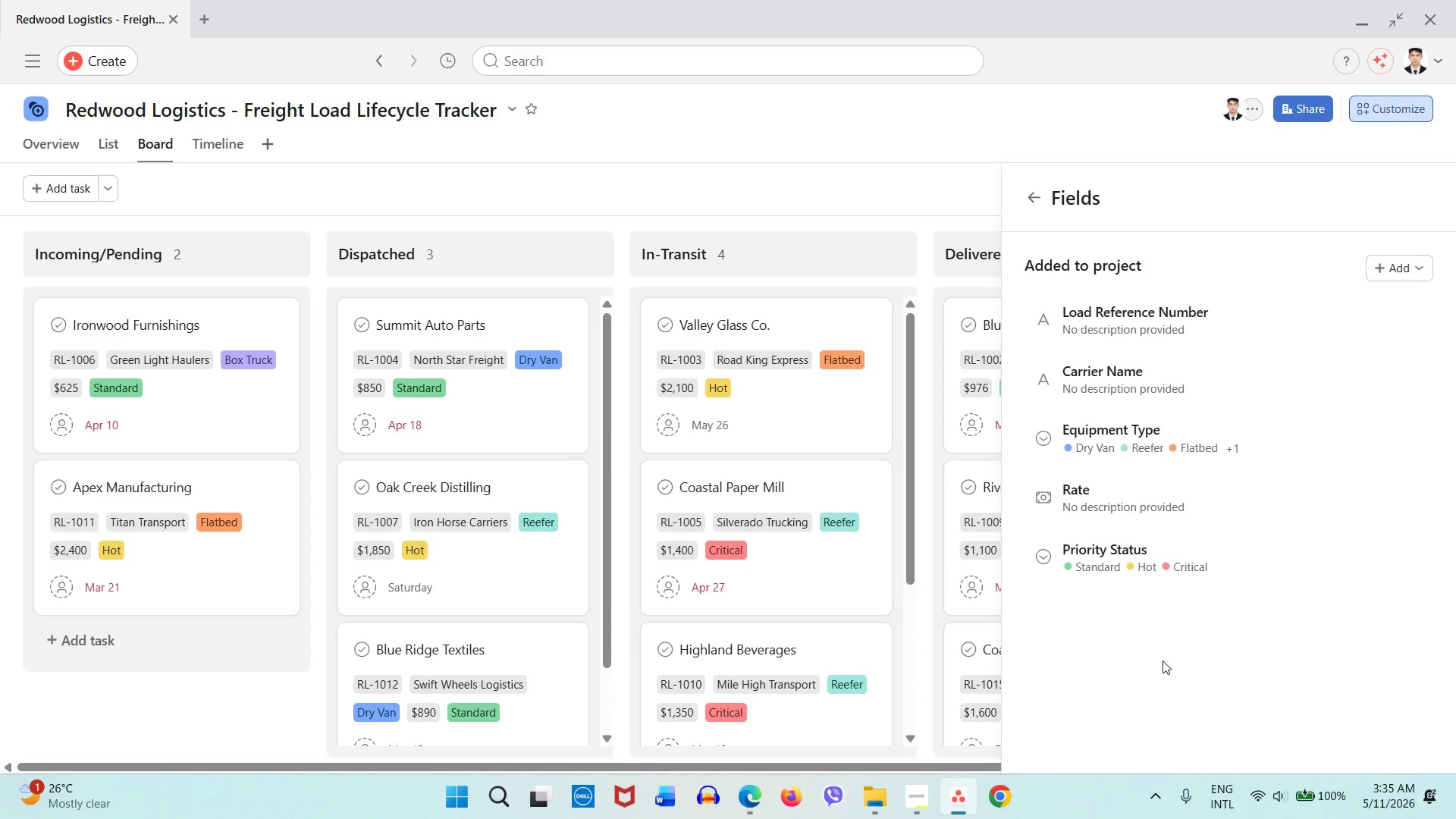 
wait(24.2)
 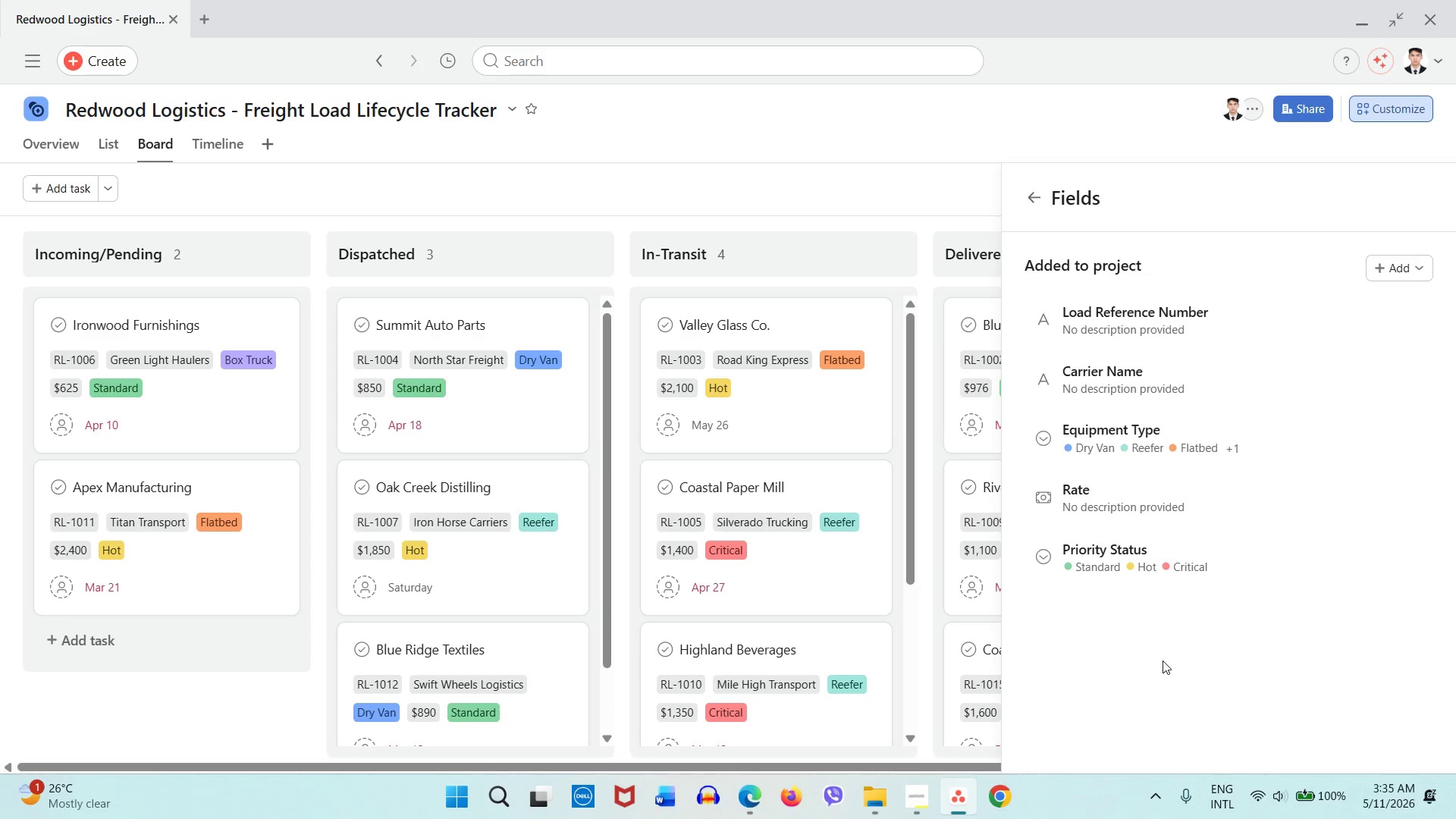 
left_click([505, 413])
 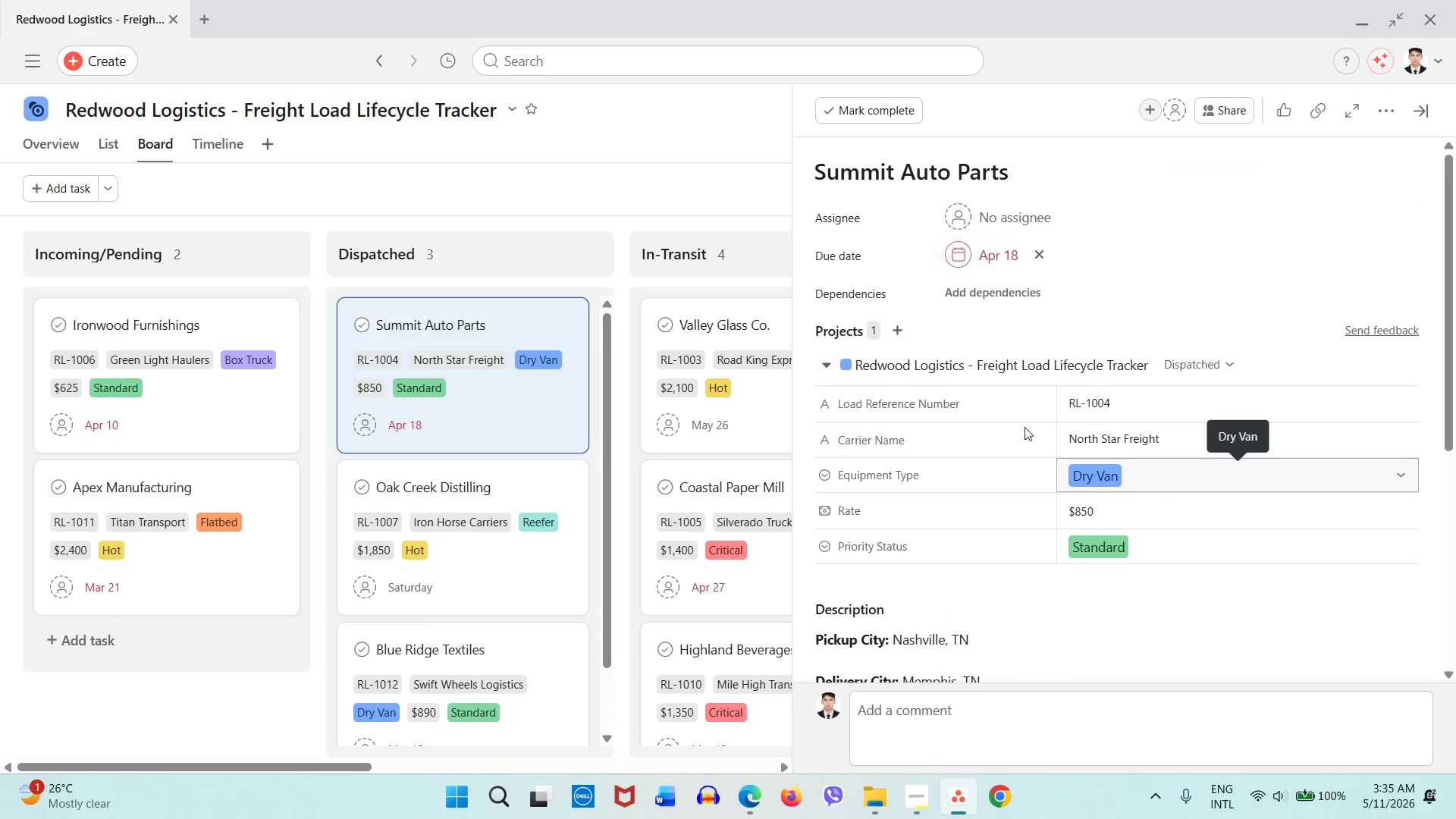 
wait(5.94)
 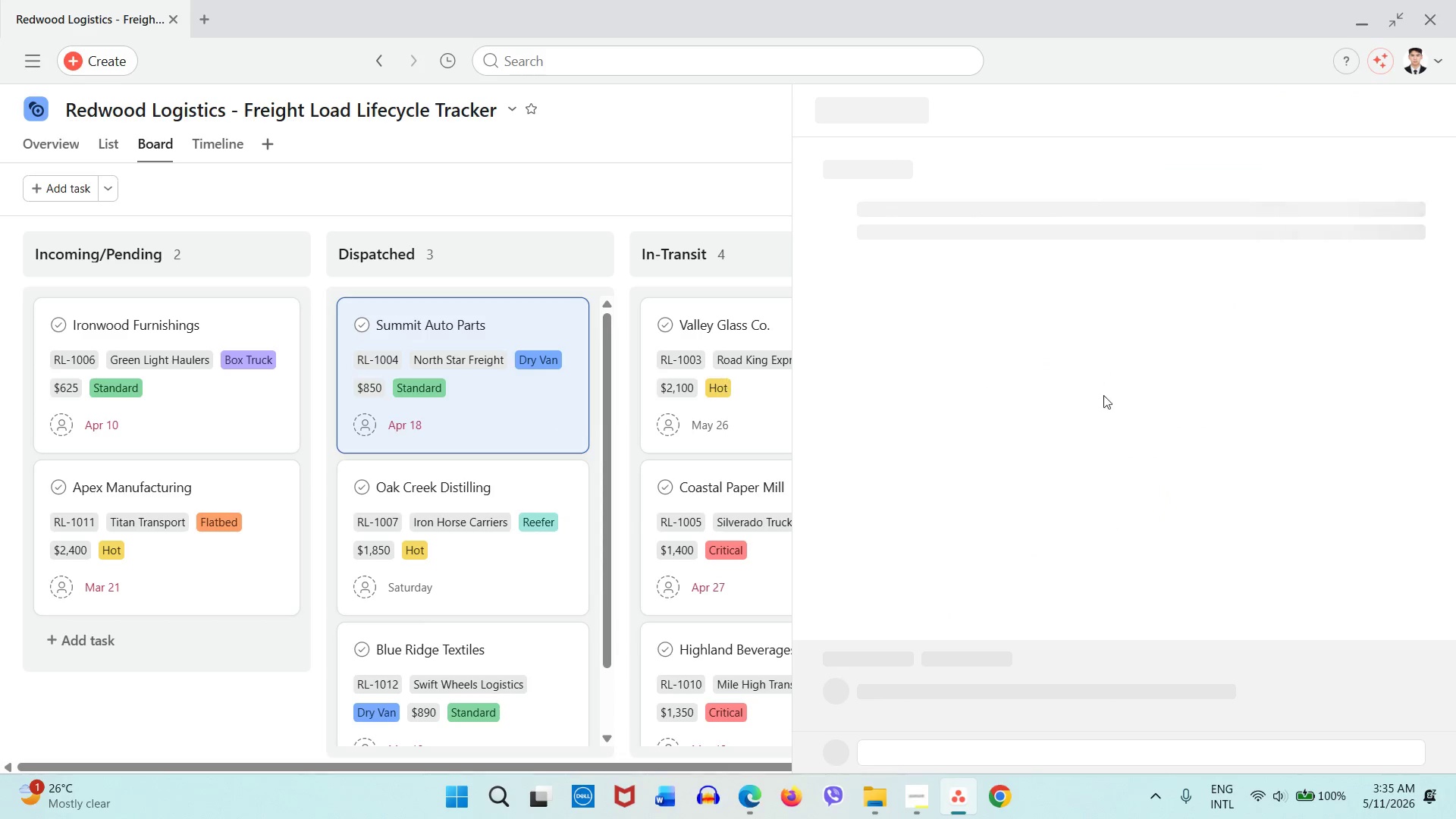 
left_click([1159, 483])
 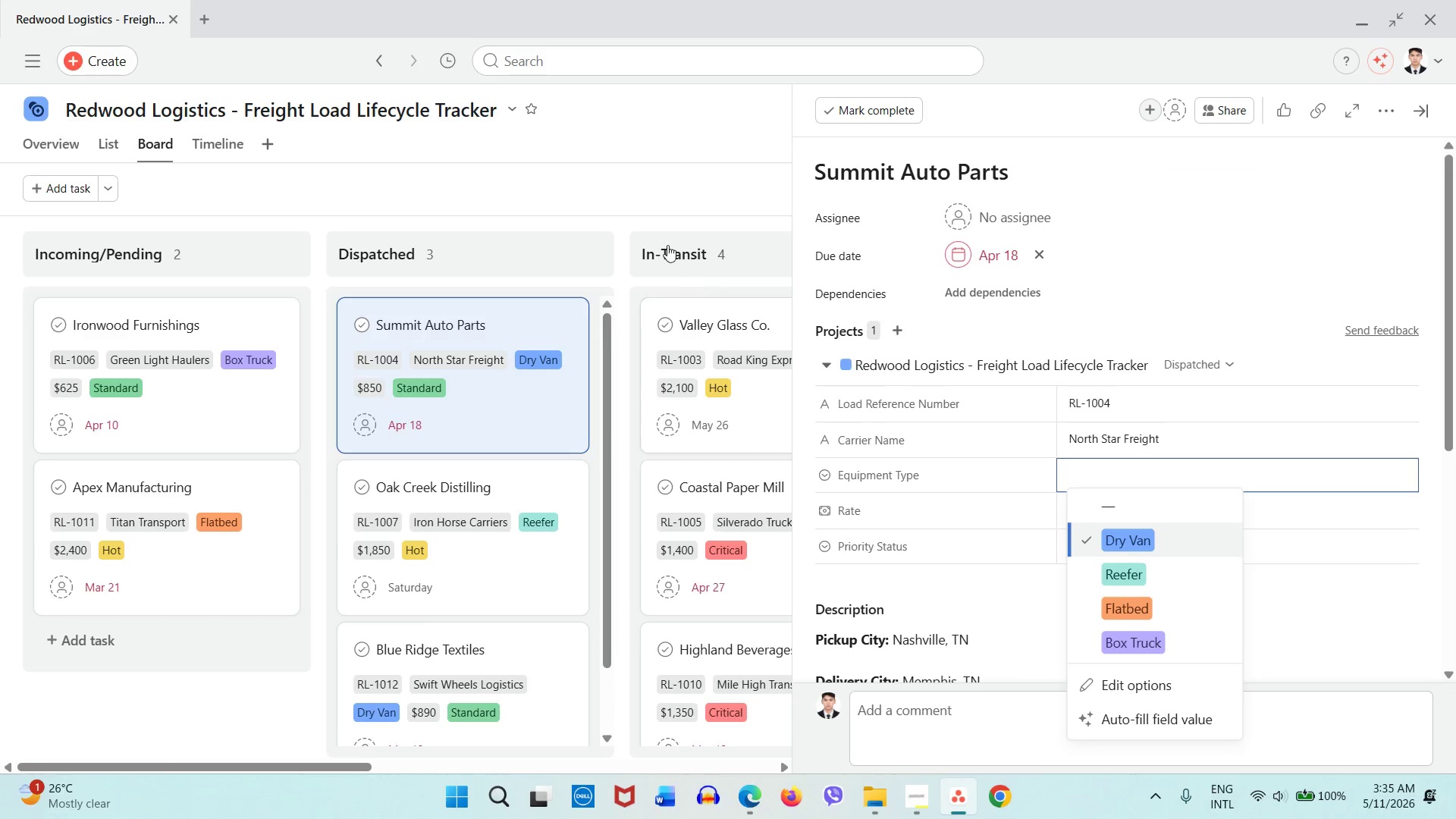 
left_click([665, 209])
 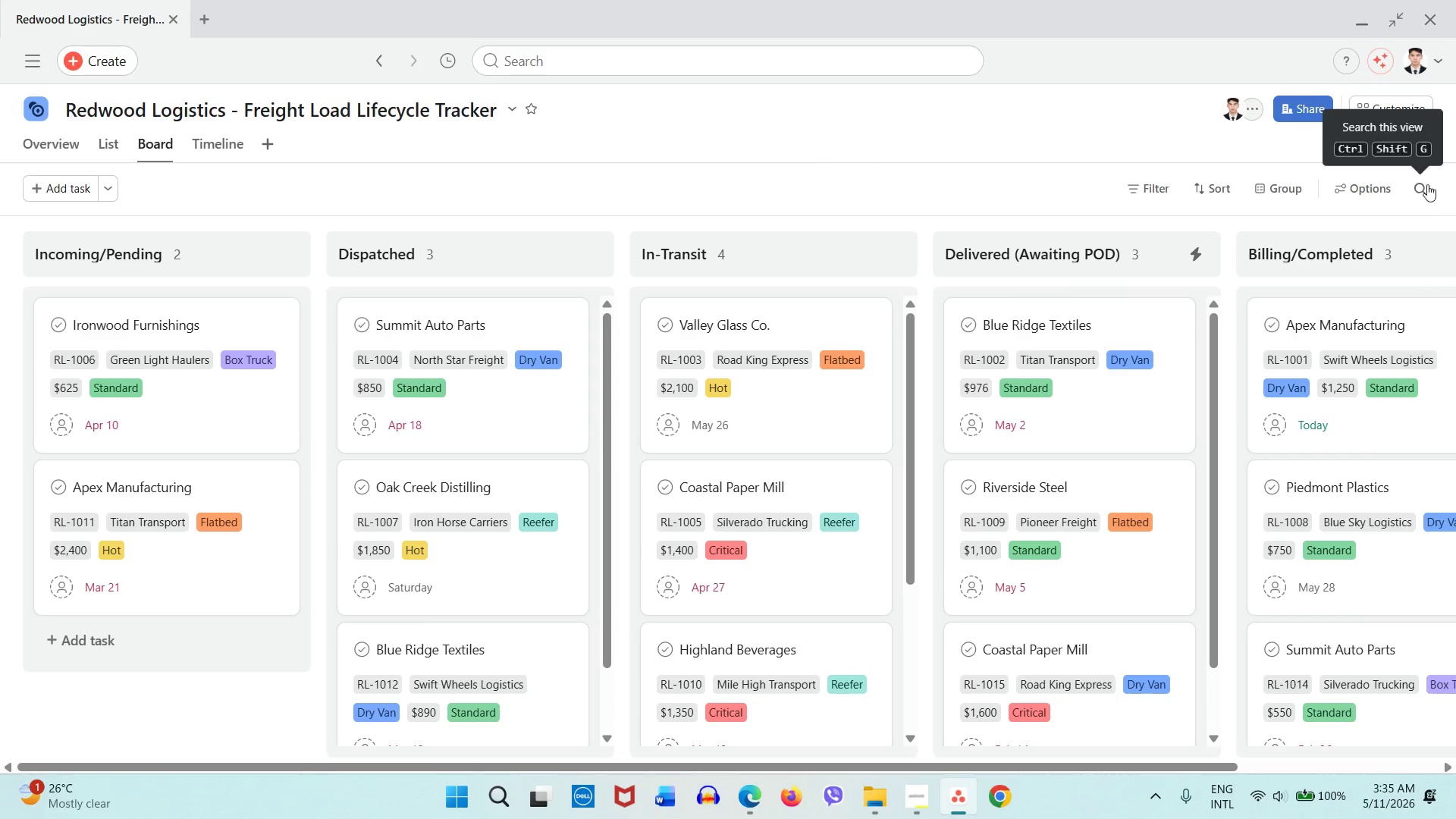 
left_click([1414, 112])
 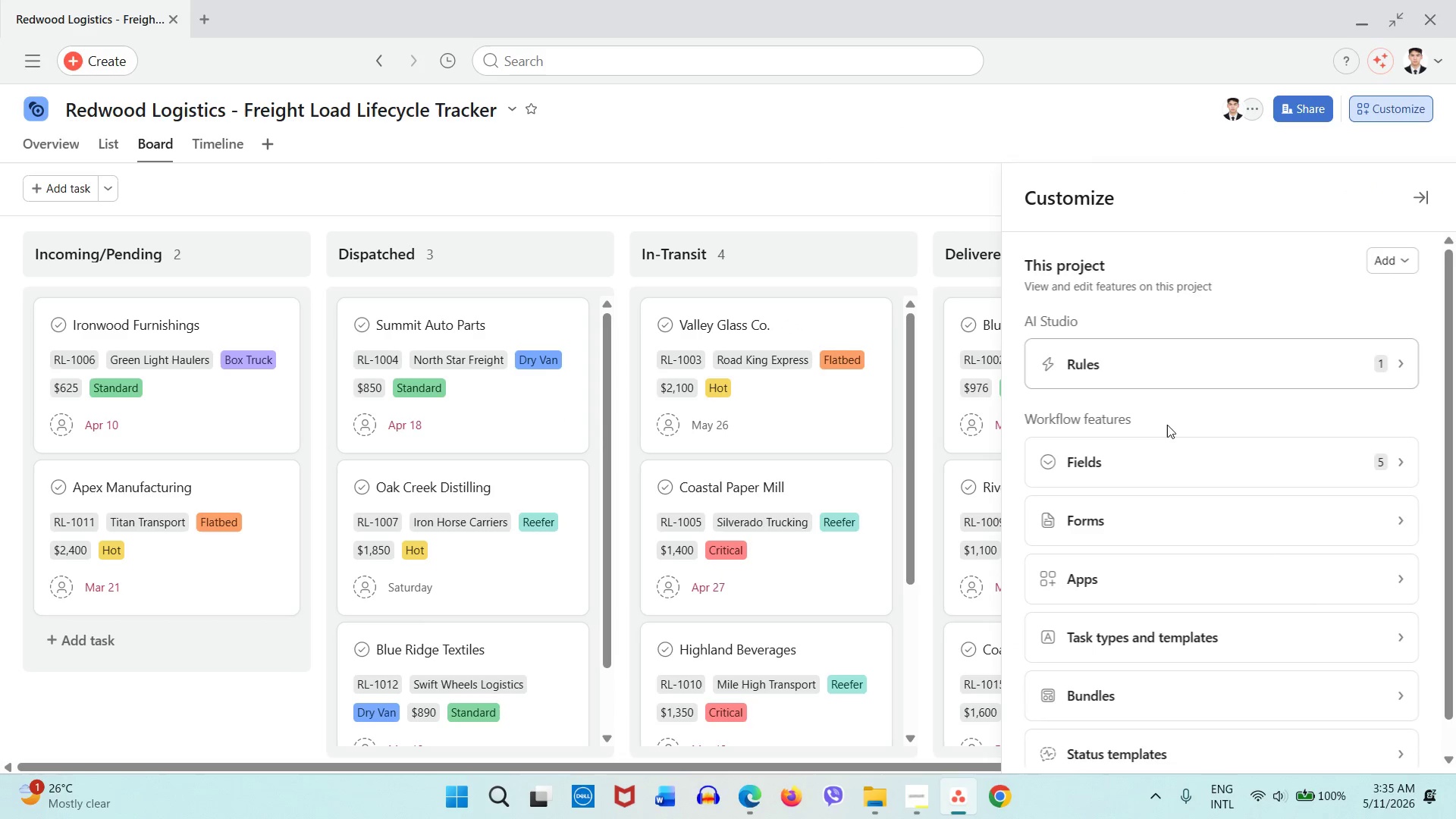 
left_click([1145, 466])
 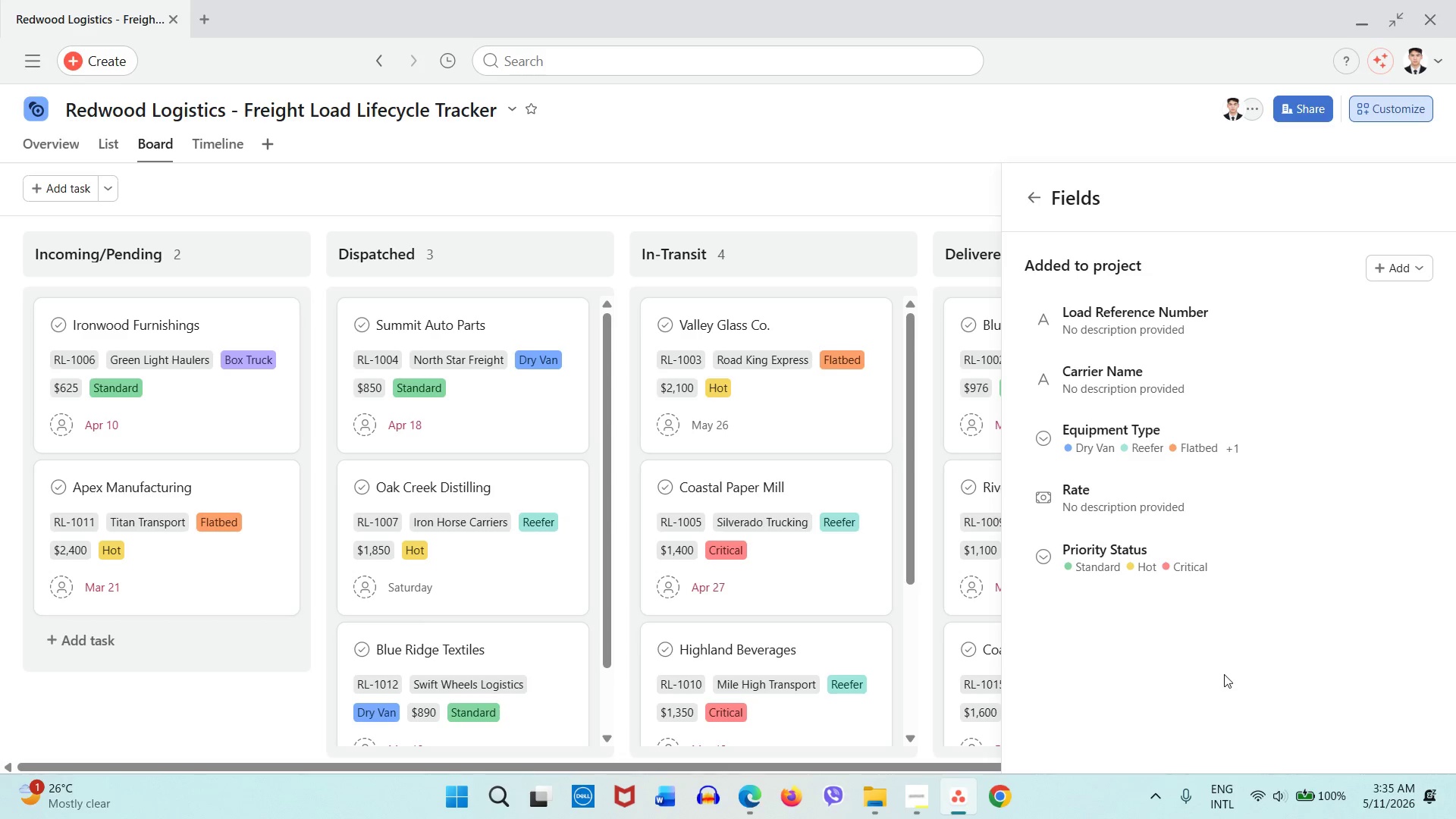 
key(Meta+Shift+S)
 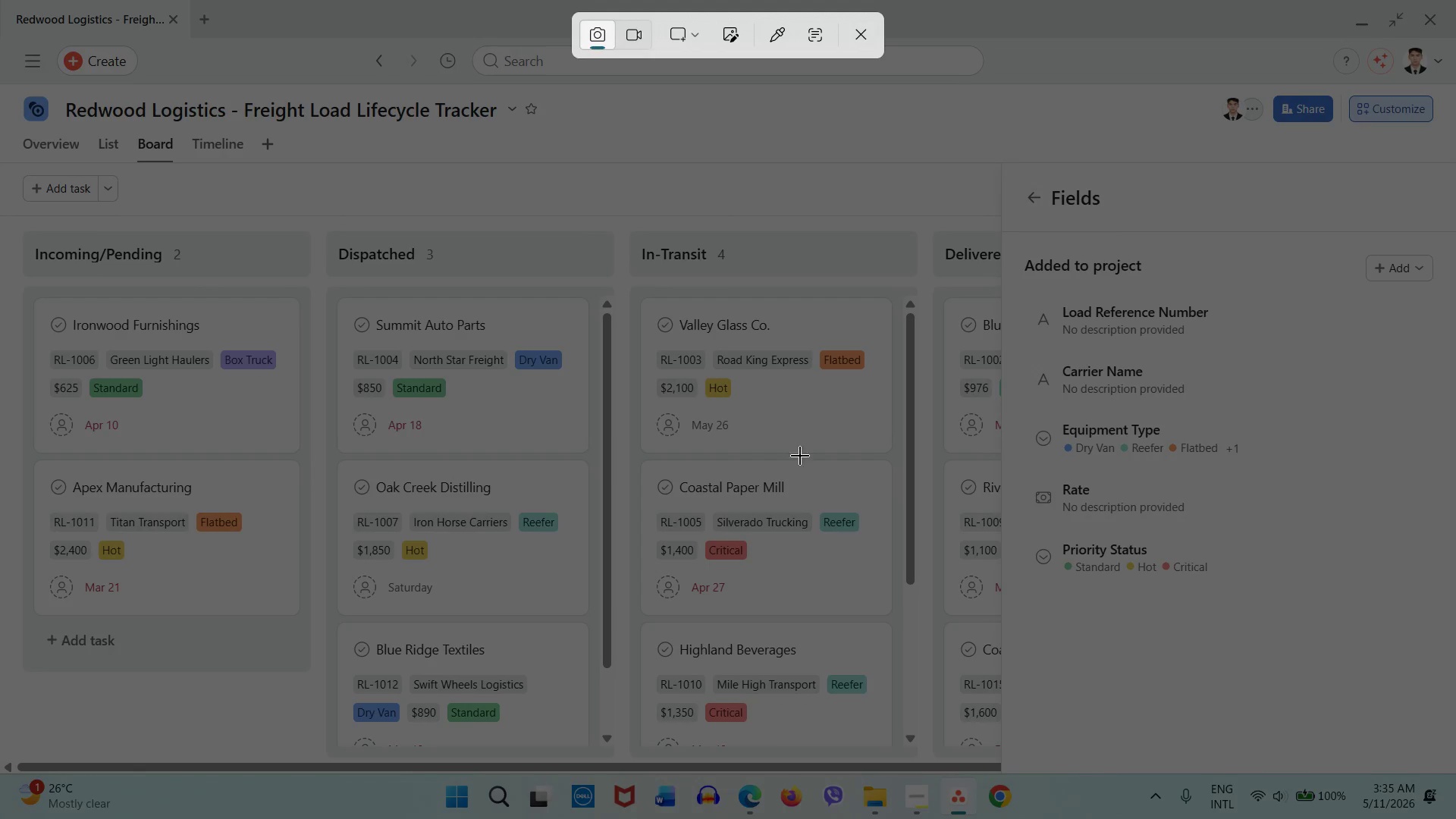 
left_click_drag(start_coordinate=[0, 0], to_coordinate=[1455, 773])
 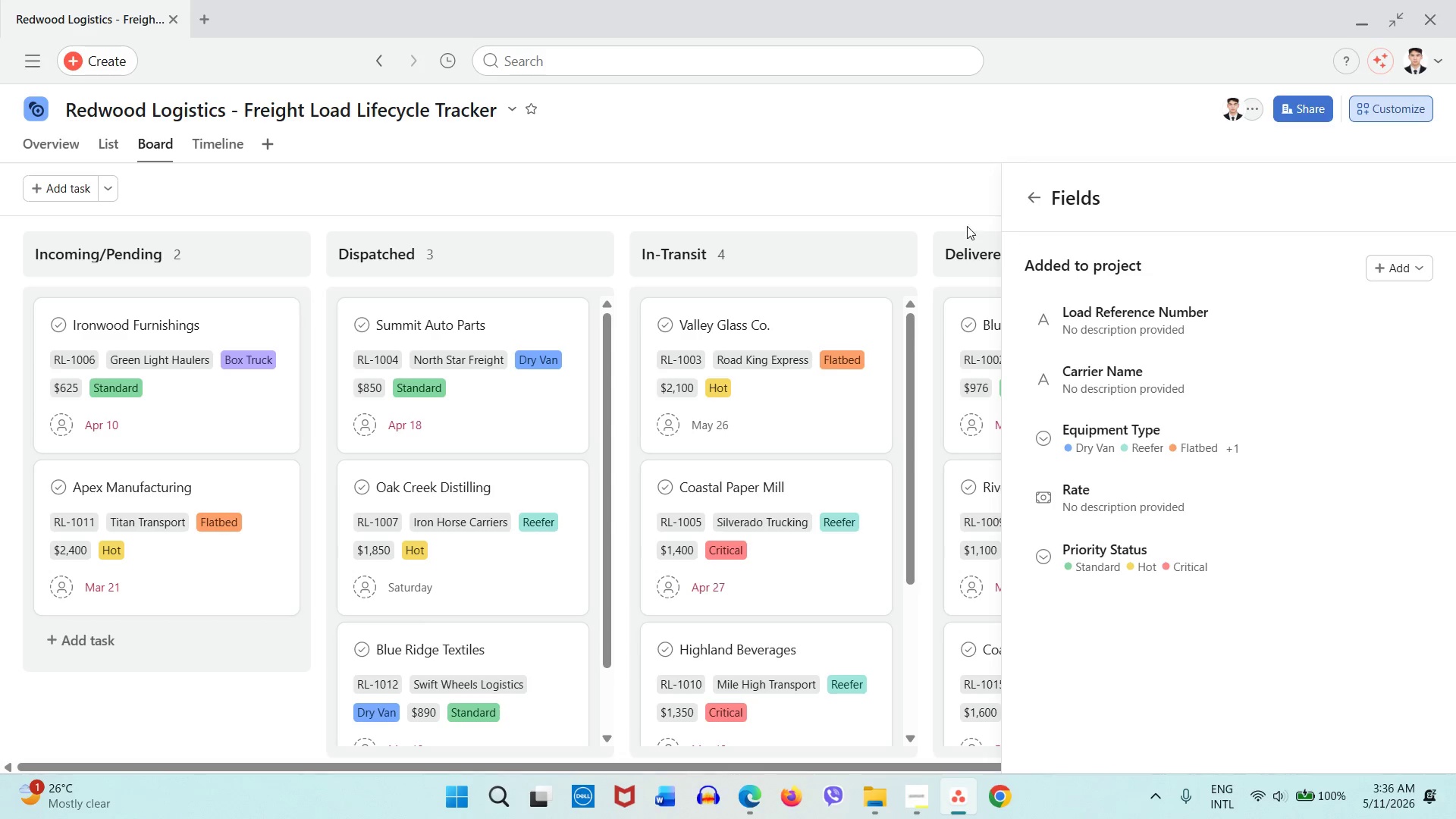 
wait(56.53)
 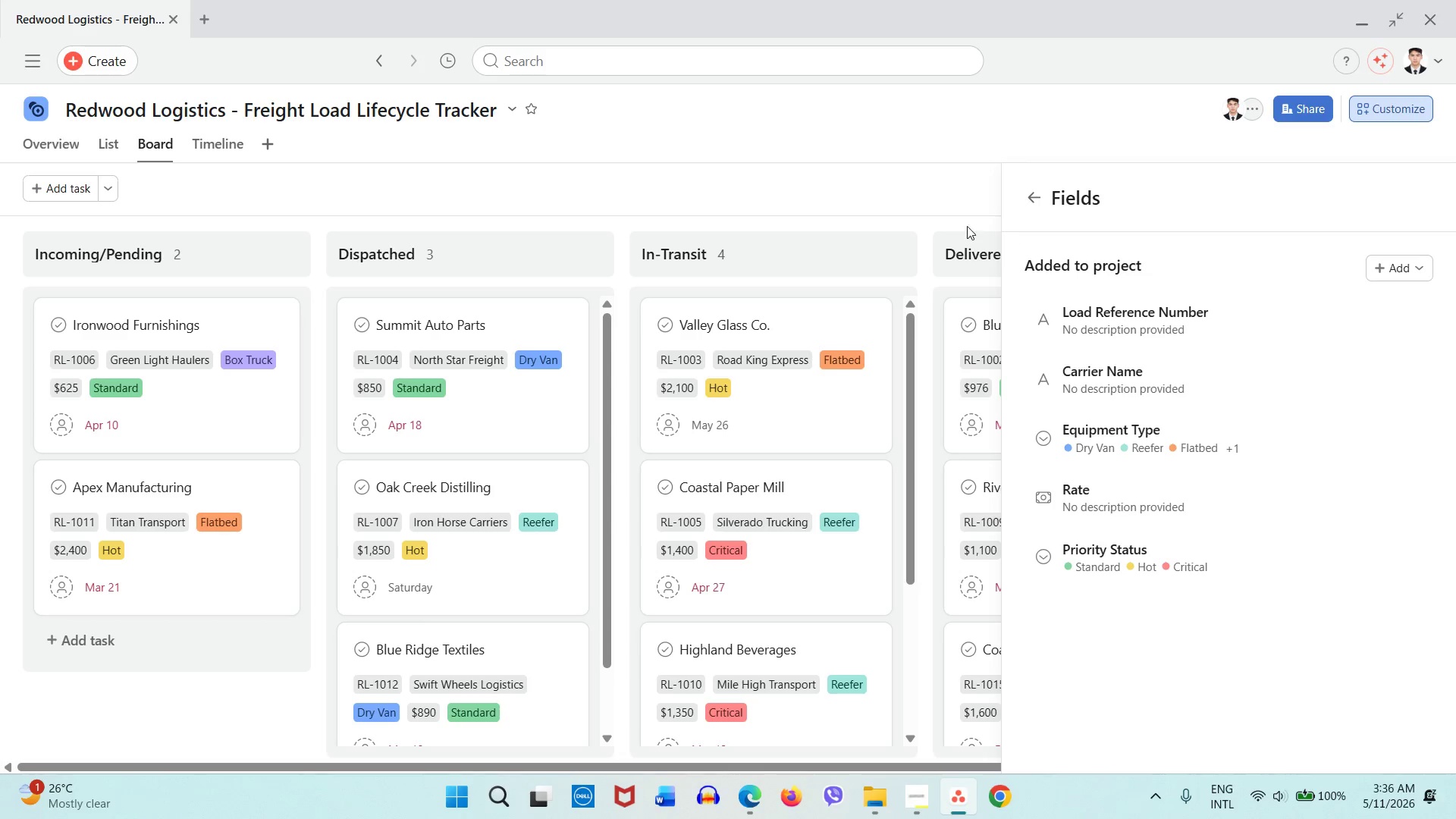 
left_click([847, 187])
 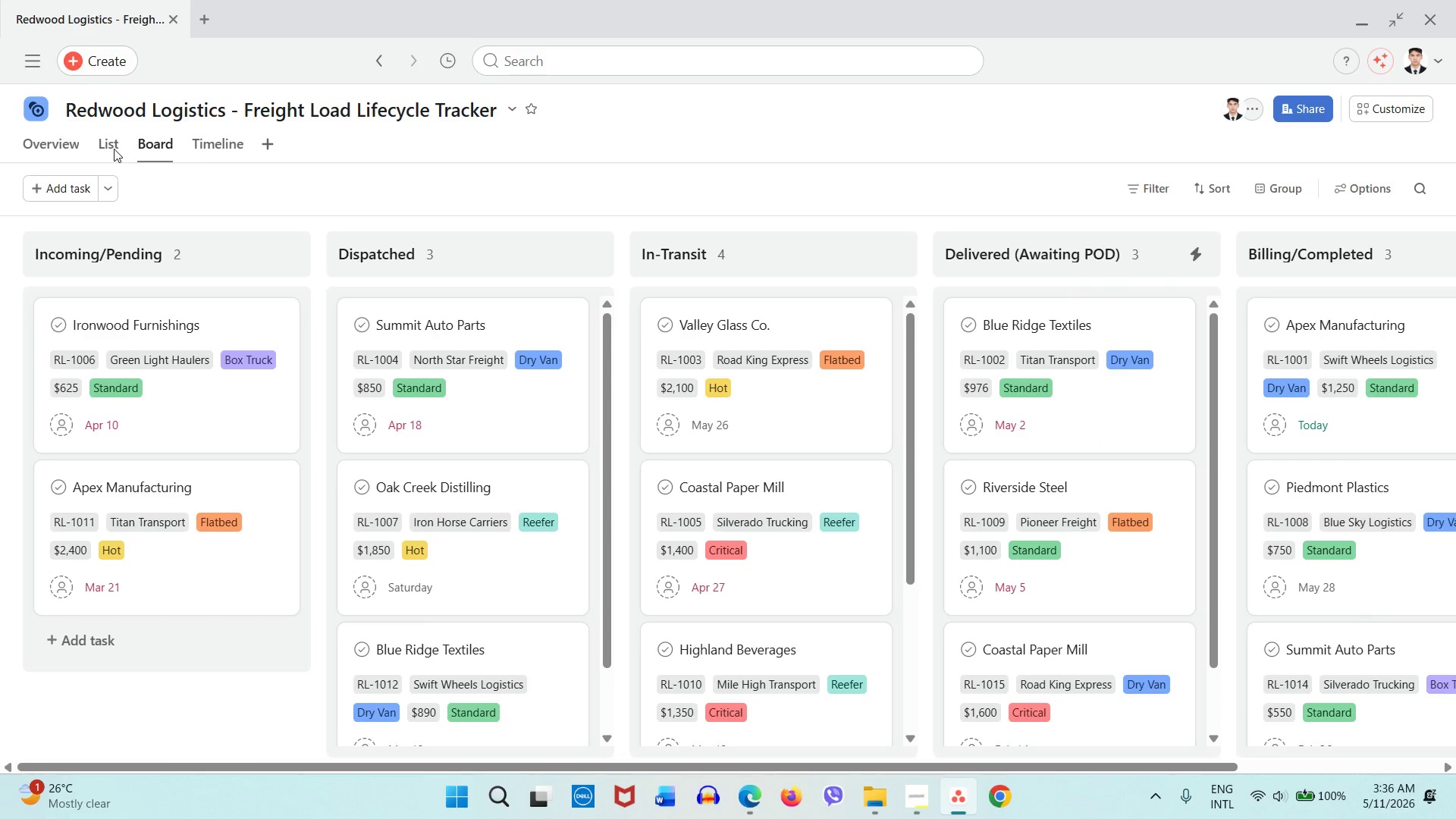 
left_click([111, 149])
 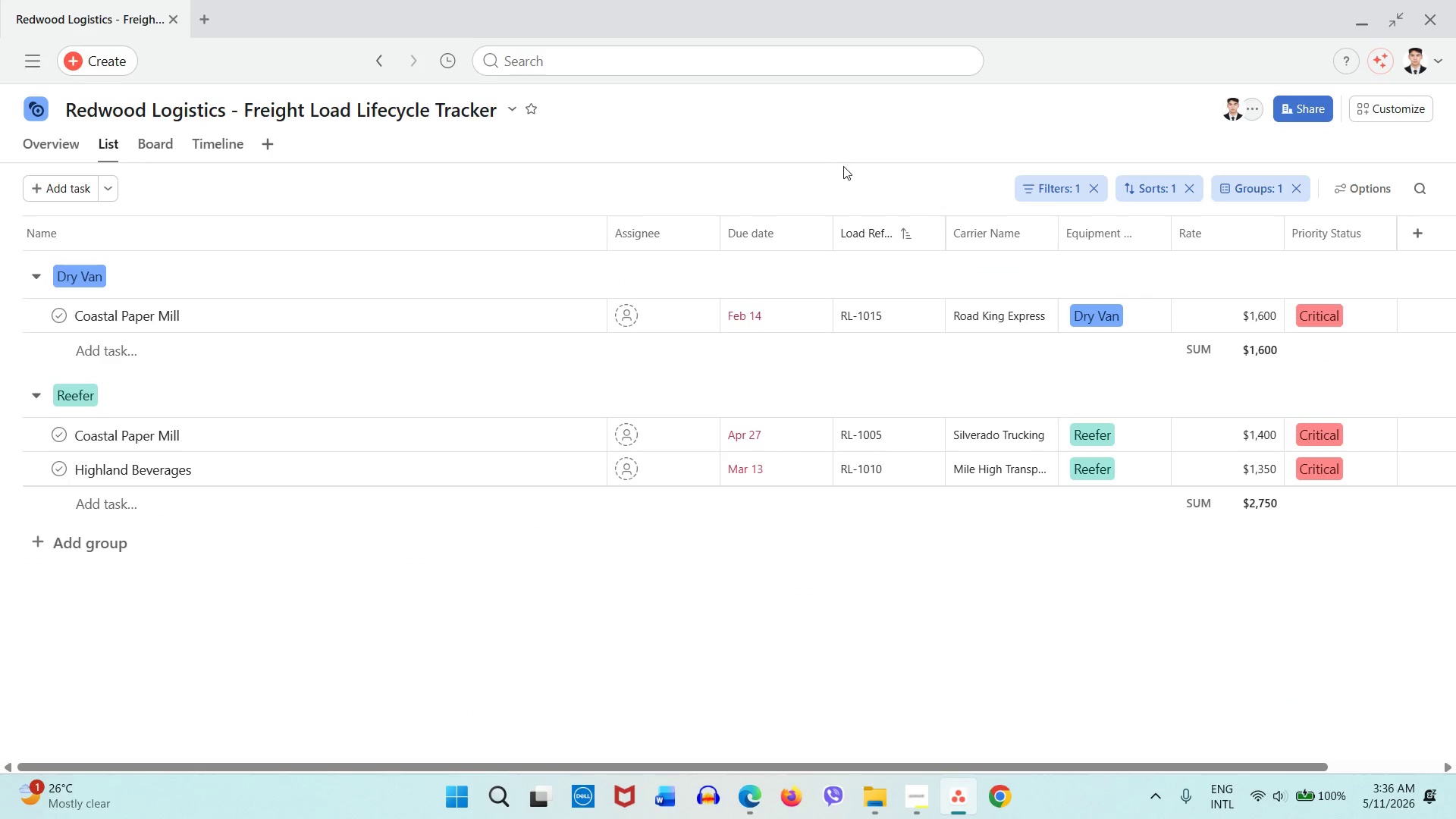 
key(Meta+Shift+S)
 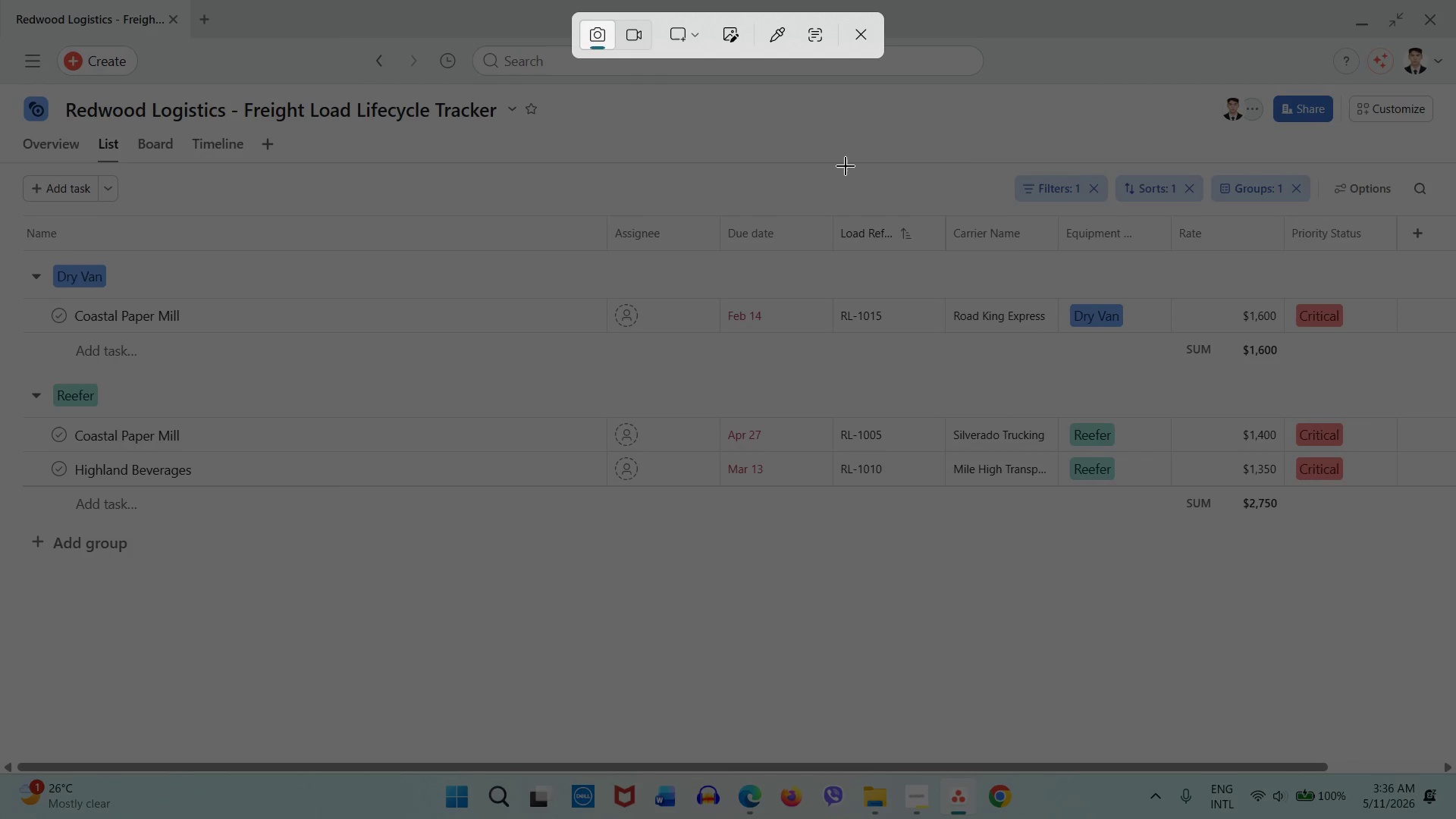 
wait(11.67)
 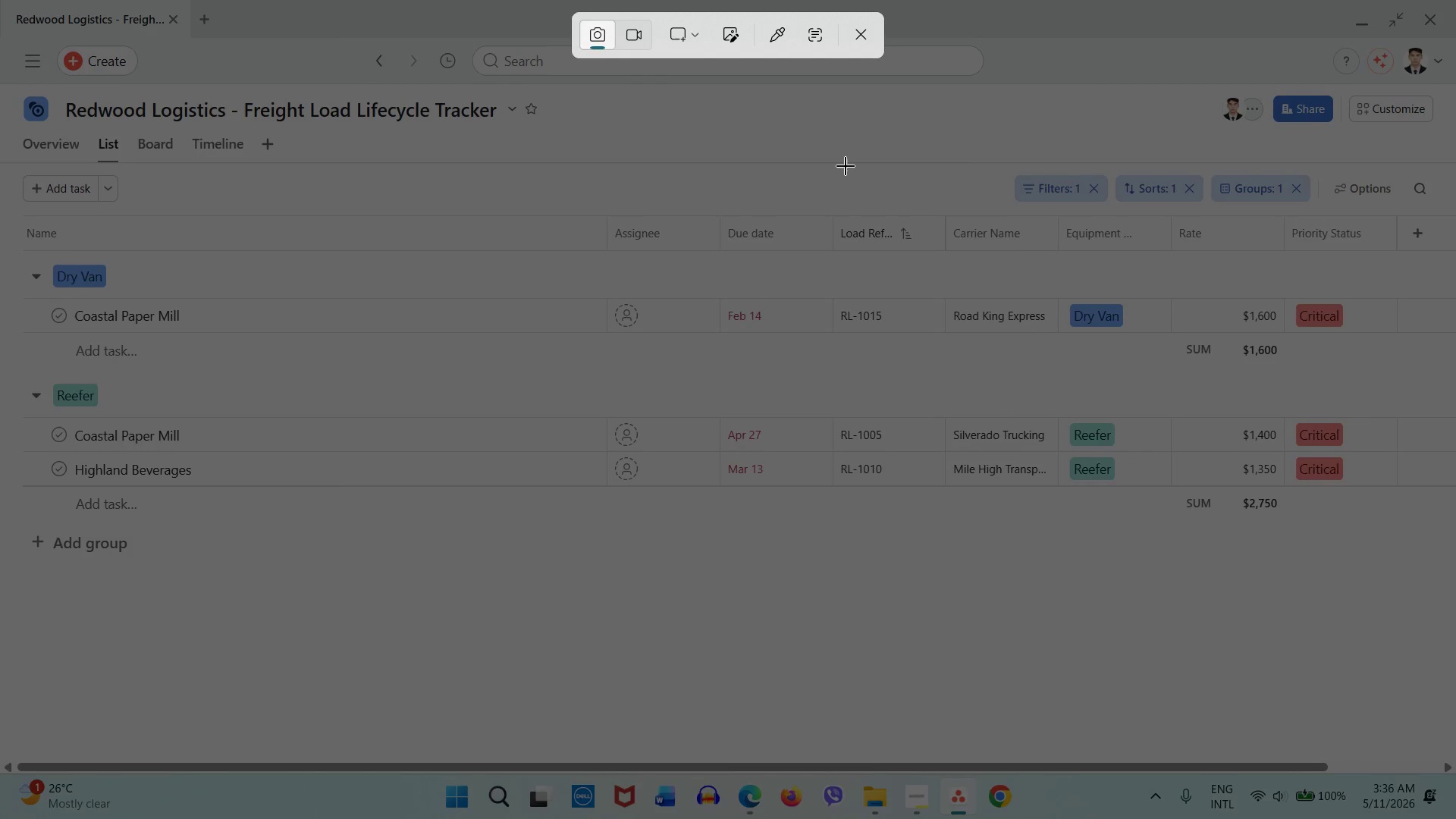 
left_click_drag(start_coordinate=[0, 0], to_coordinate=[1455, 769])
 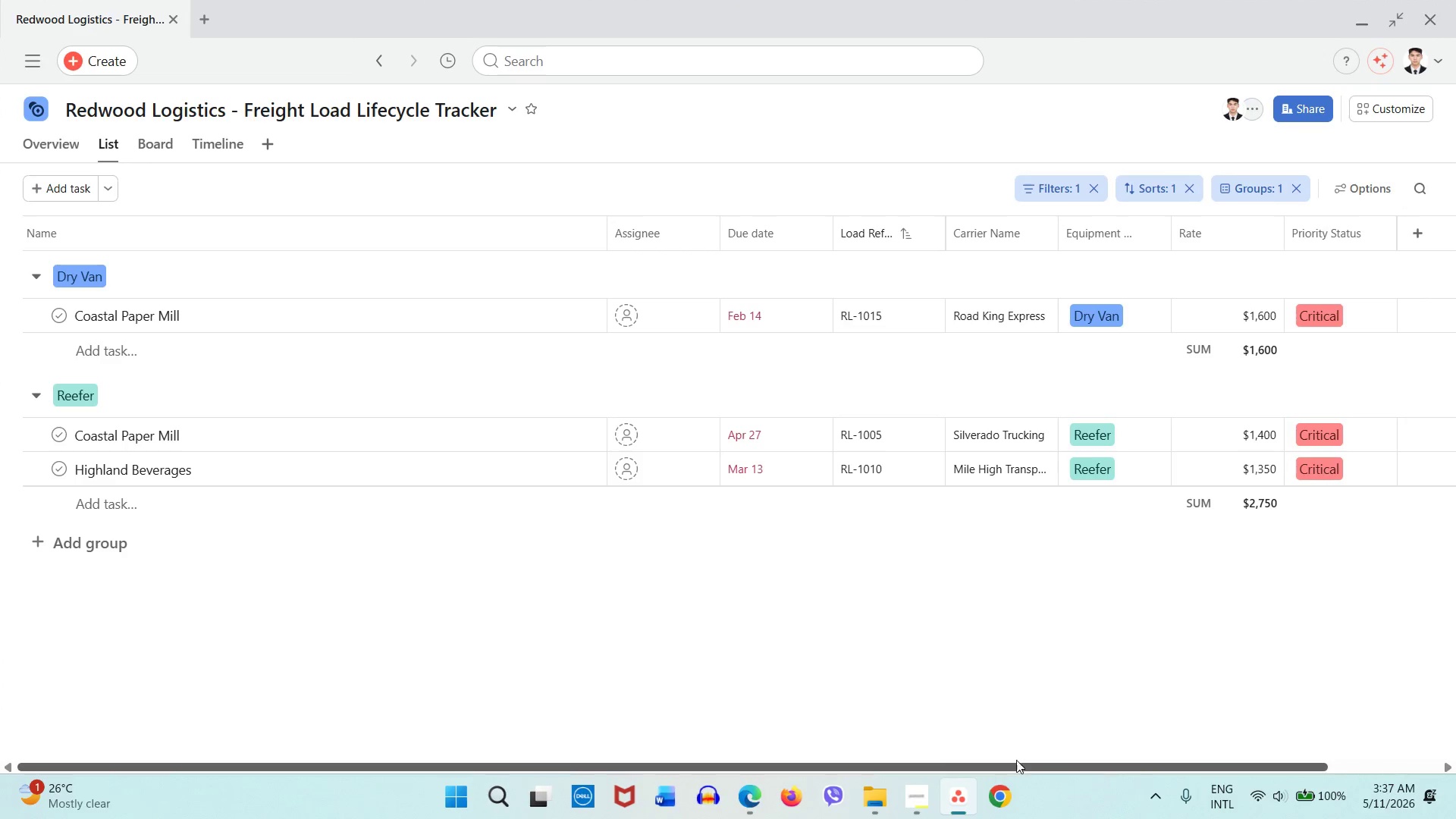 
mouse_move([874, 777])
 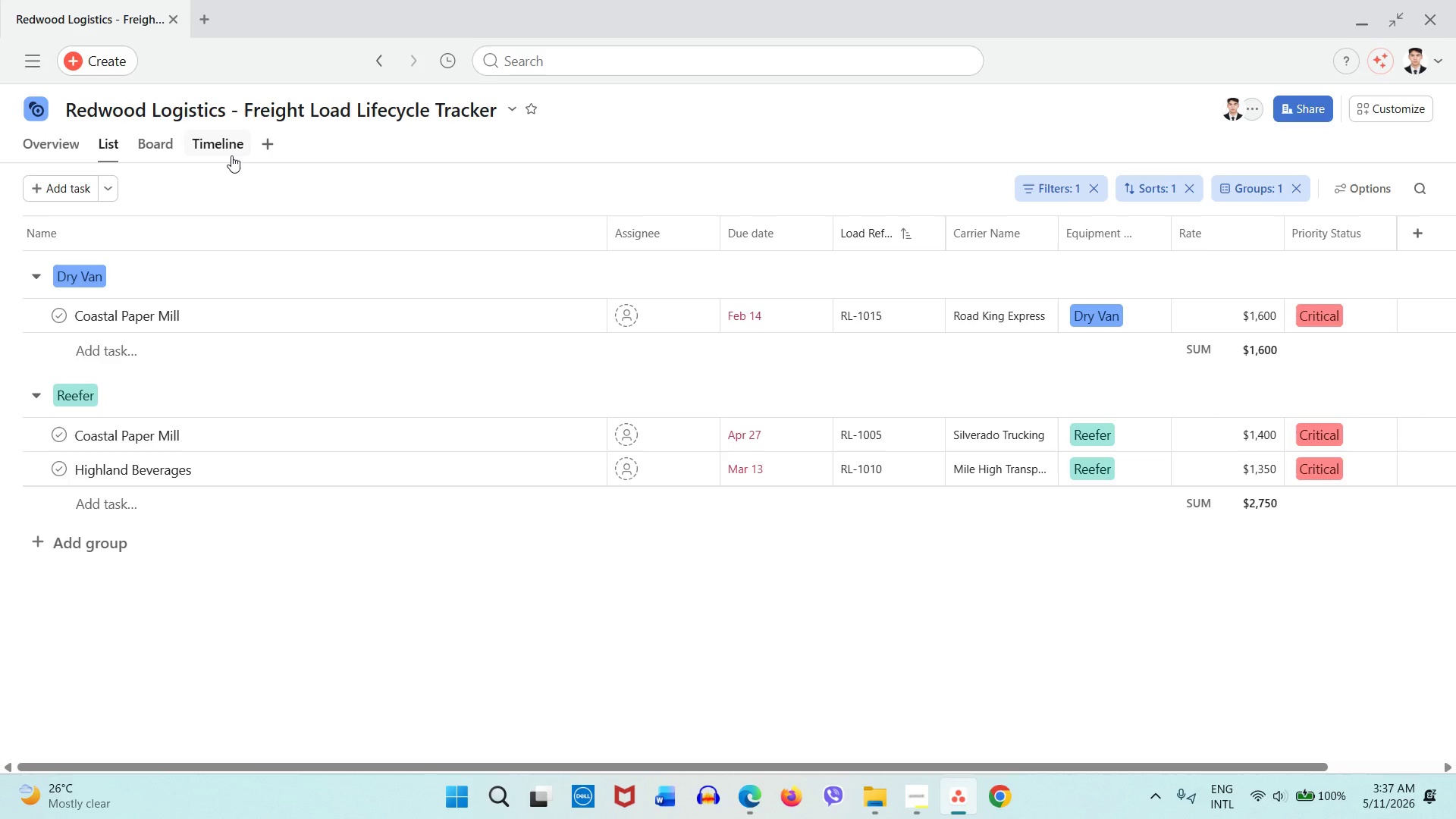 
wait(6.03)
 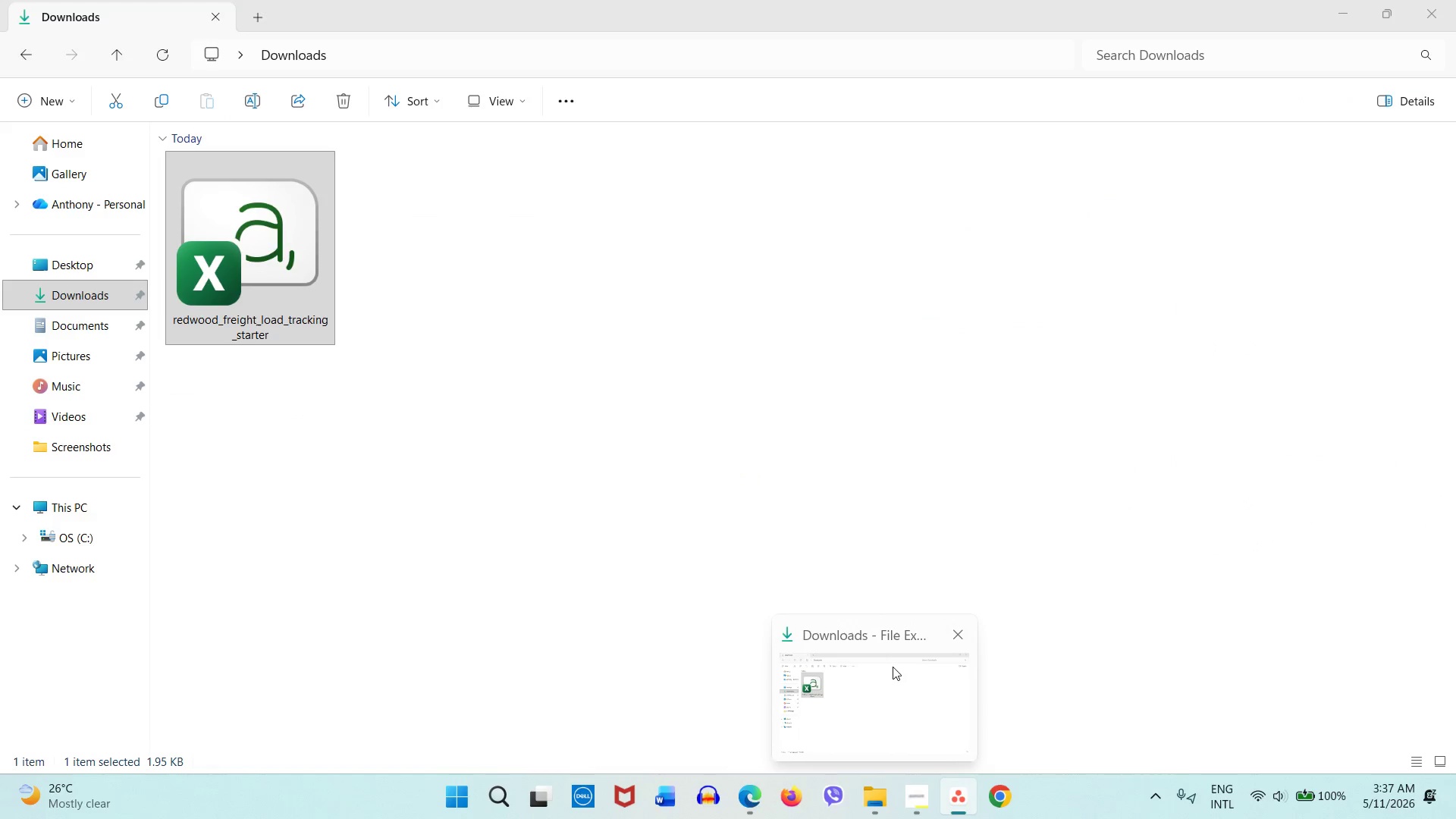 
left_click([231, 155])
 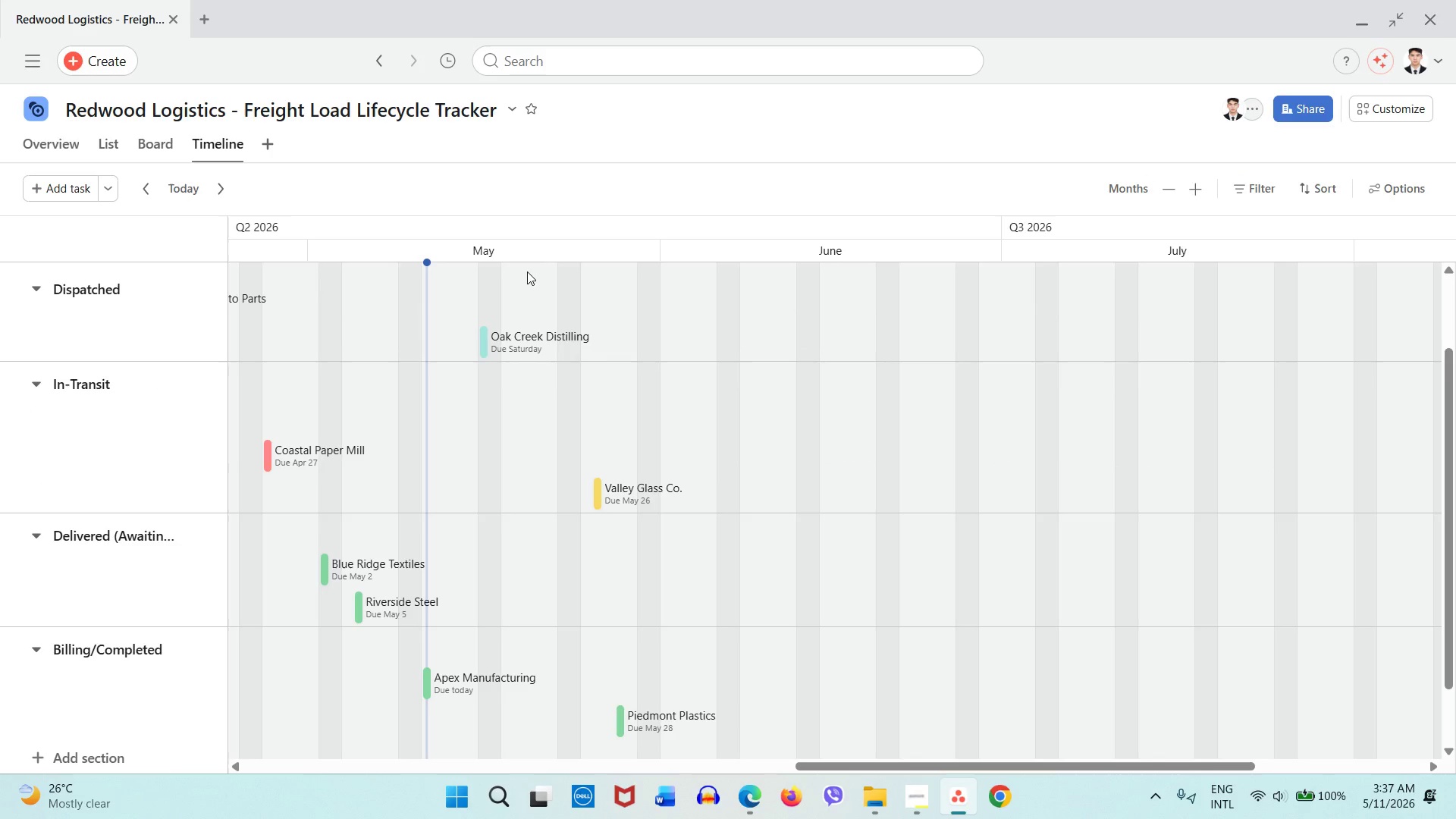 
left_click_drag(start_coordinate=[911, 767], to_coordinate=[705, 769])
 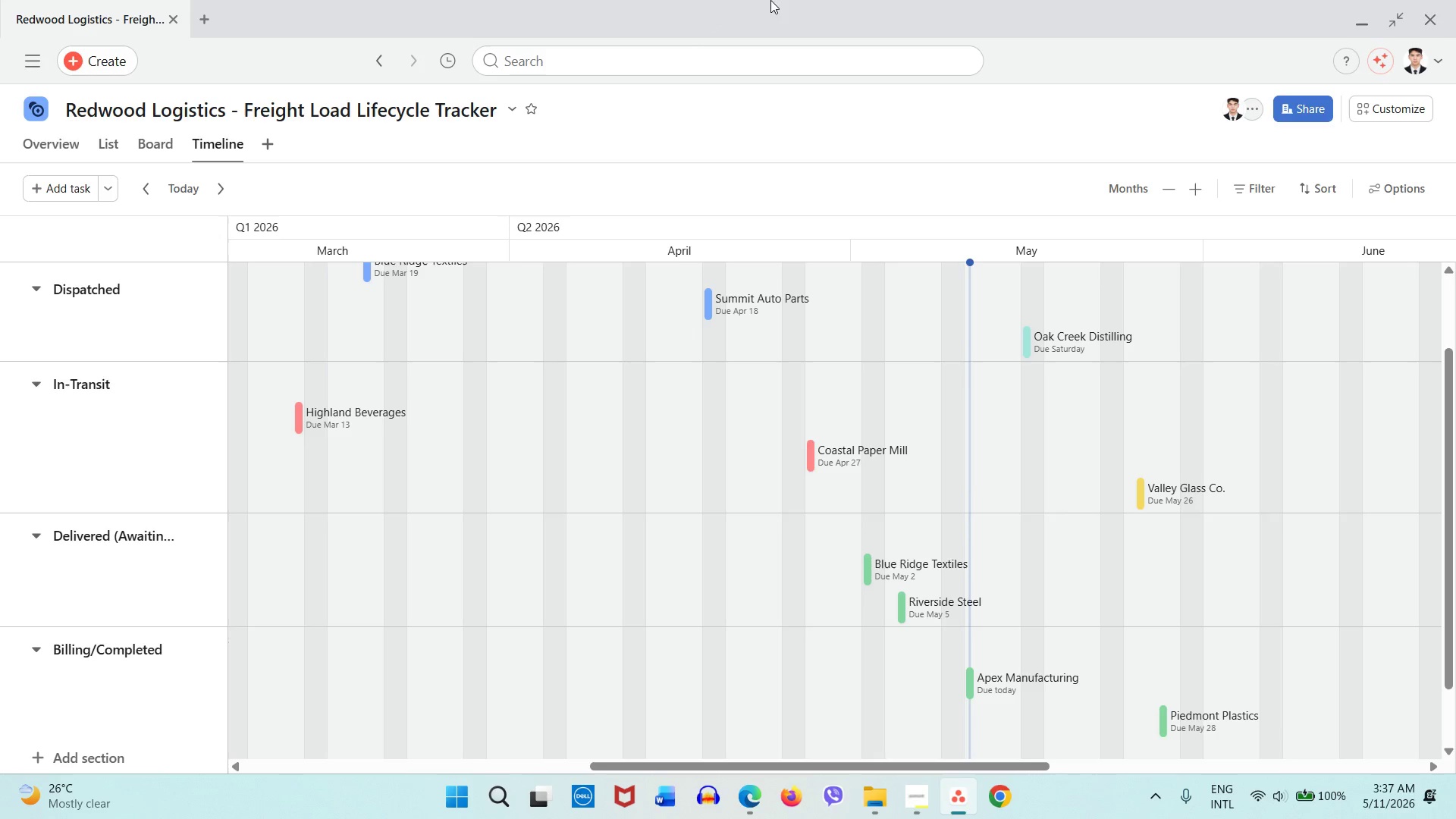 
key(Meta+Shift+S)
 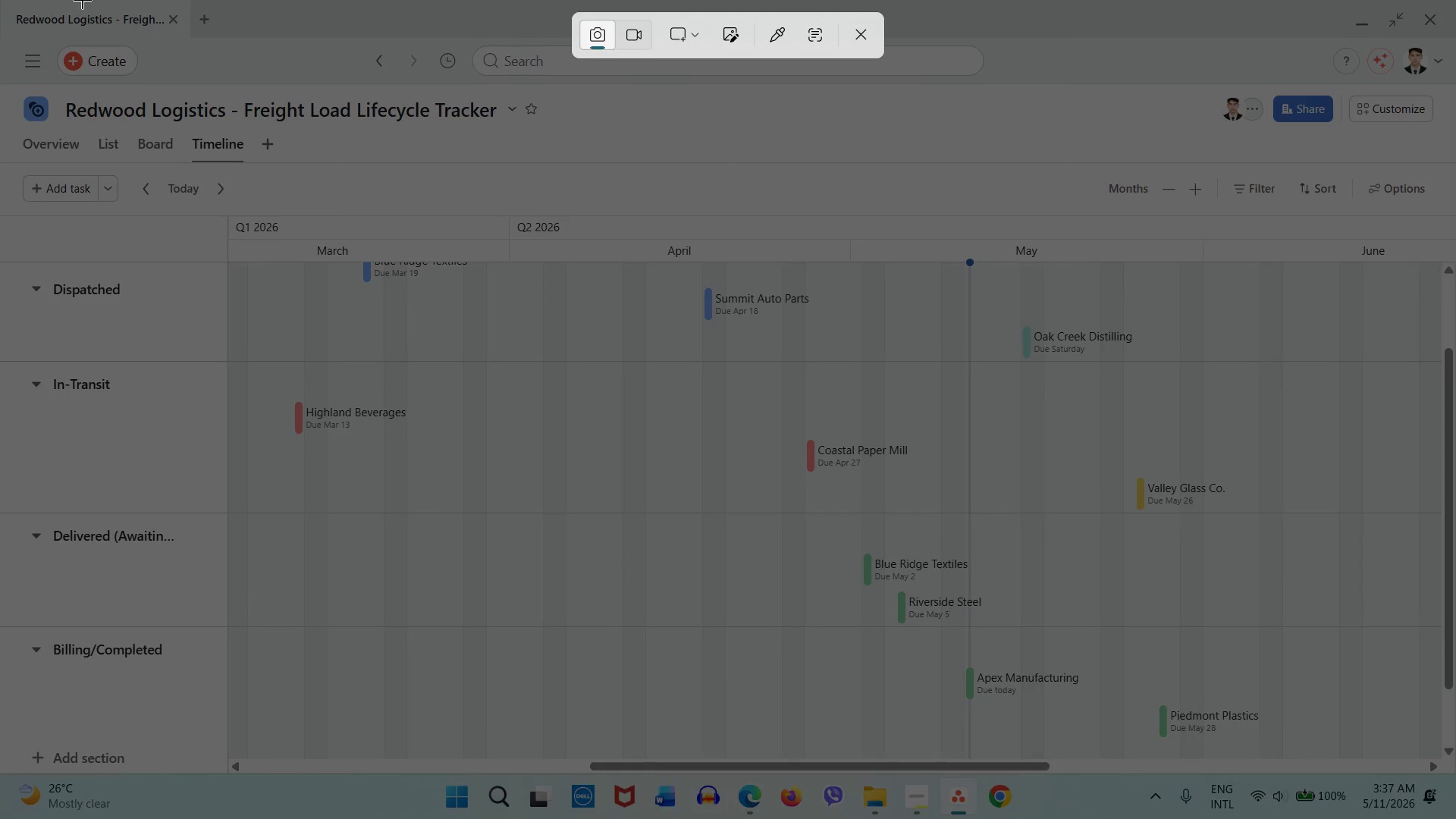 
left_click_drag(start_coordinate=[0, 0], to_coordinate=[1455, 770])
 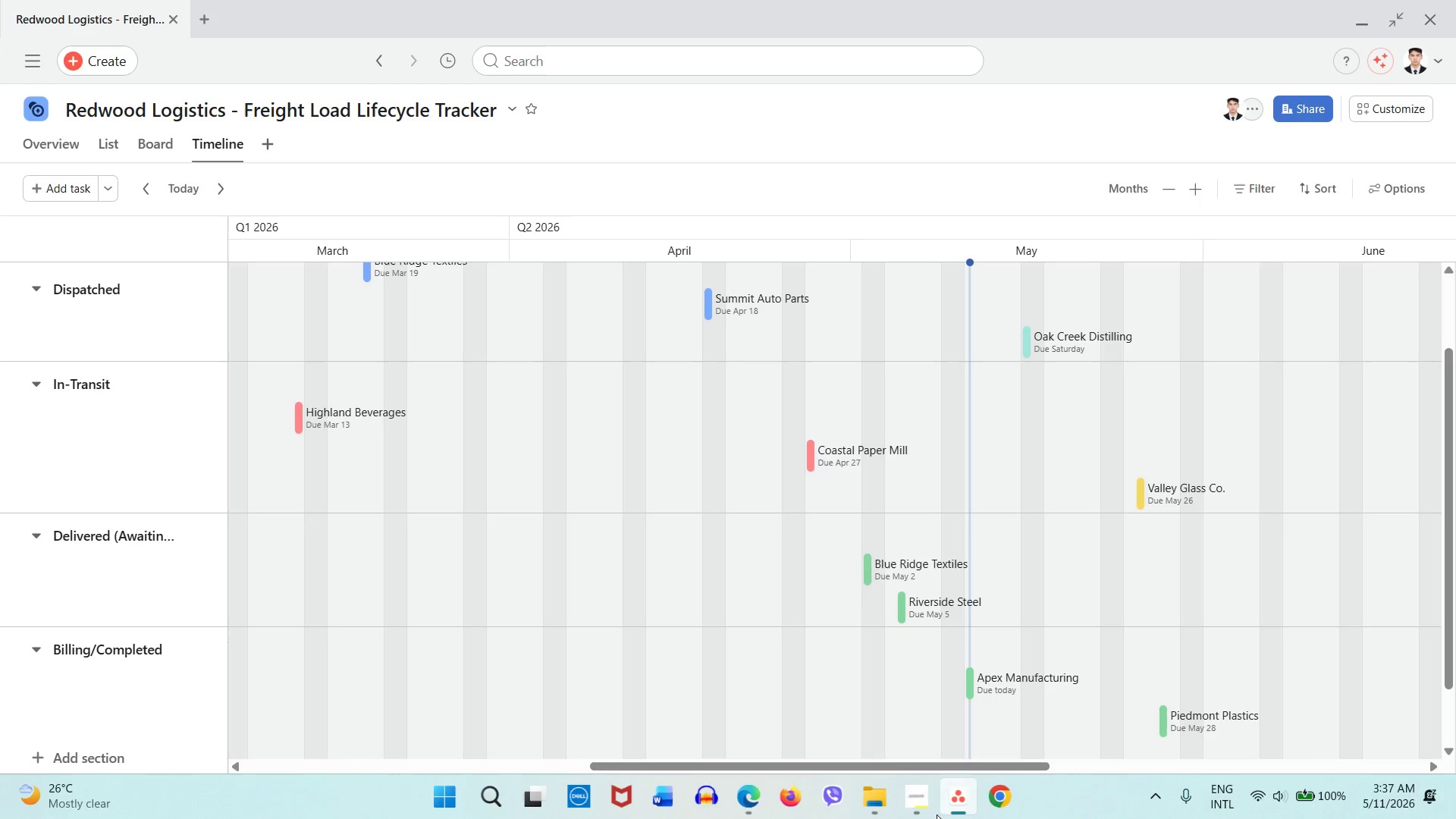 
left_click([908, 810])